 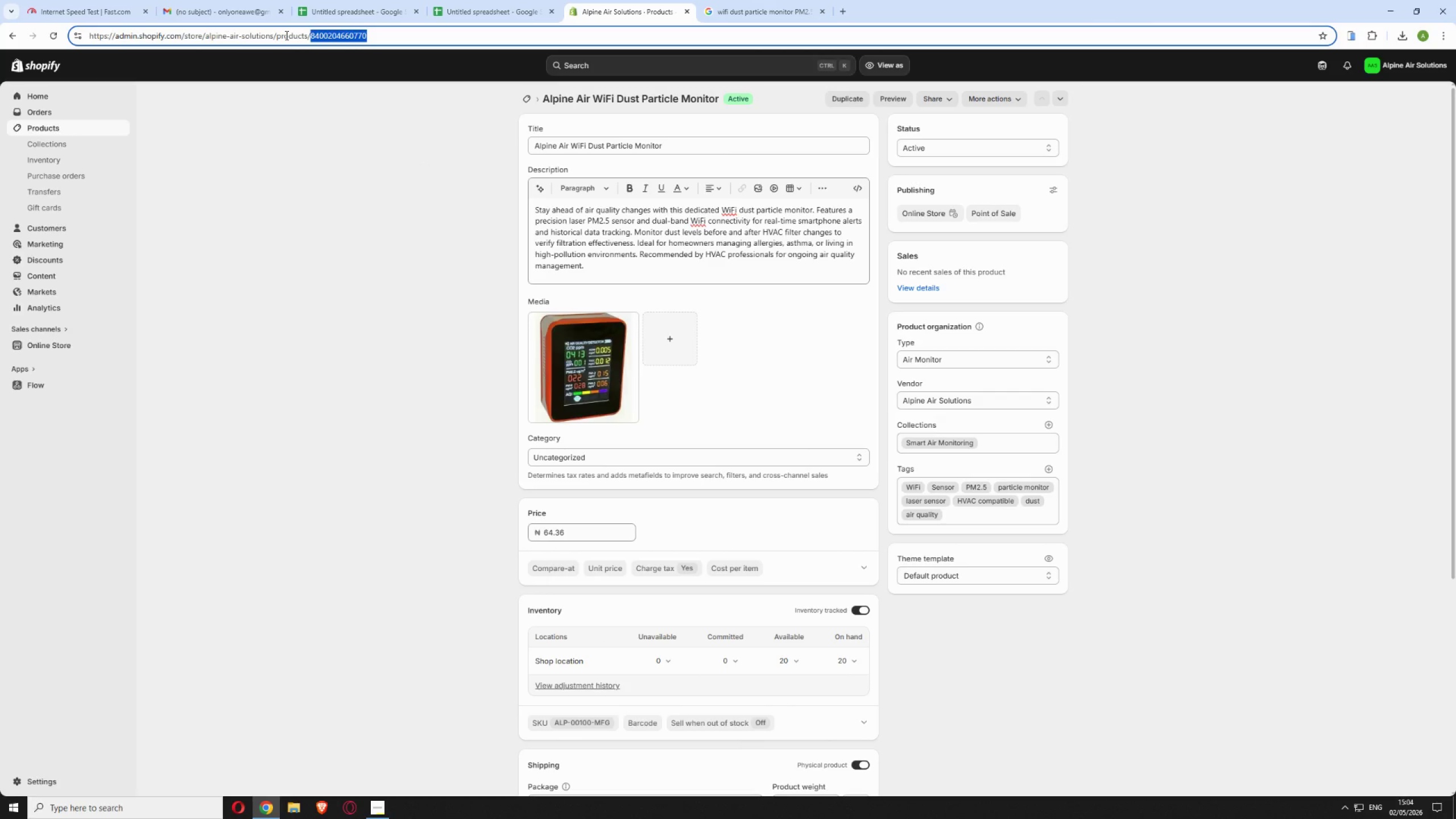 
key(Backspace)
 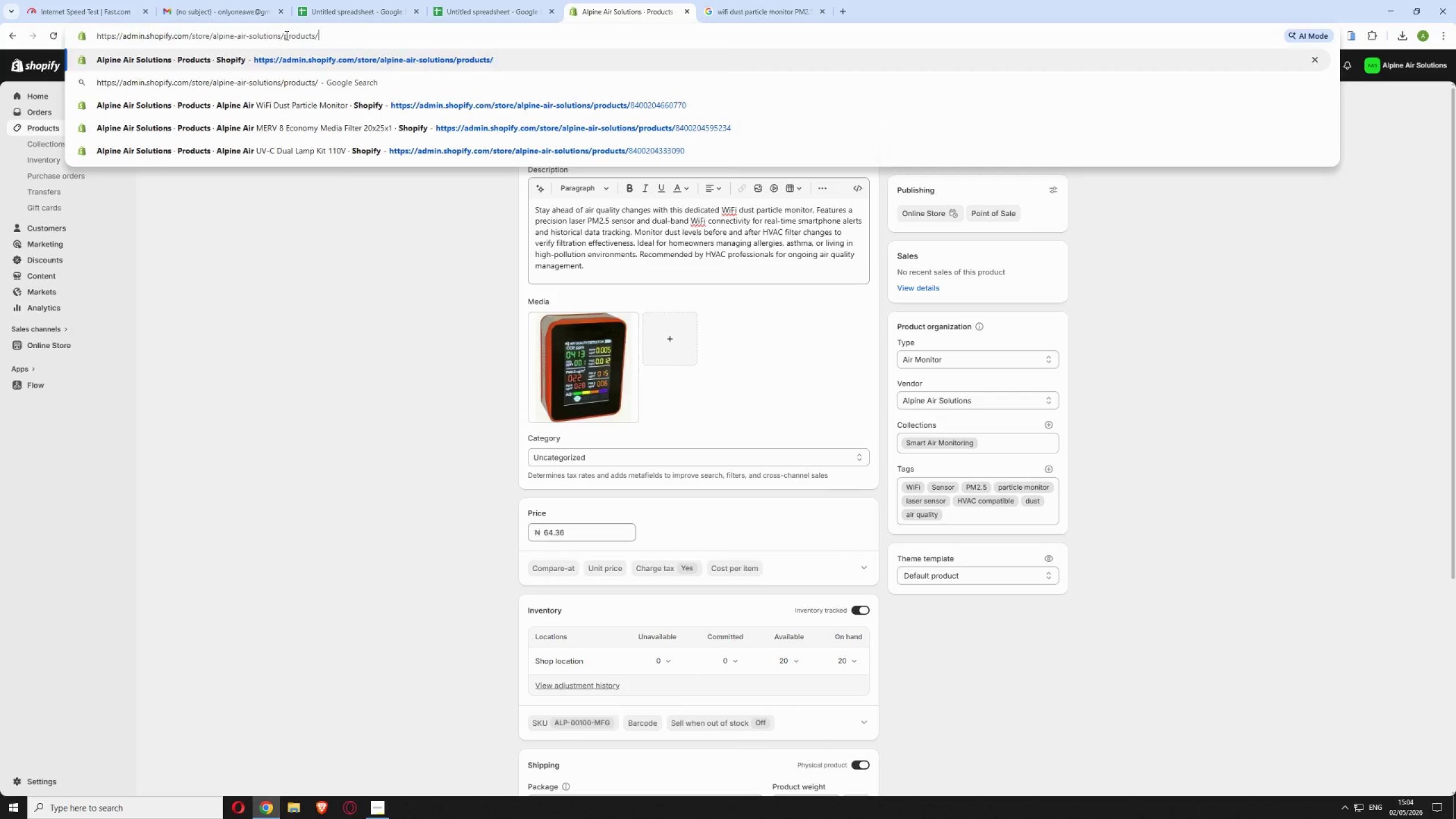 
key(Enter)
 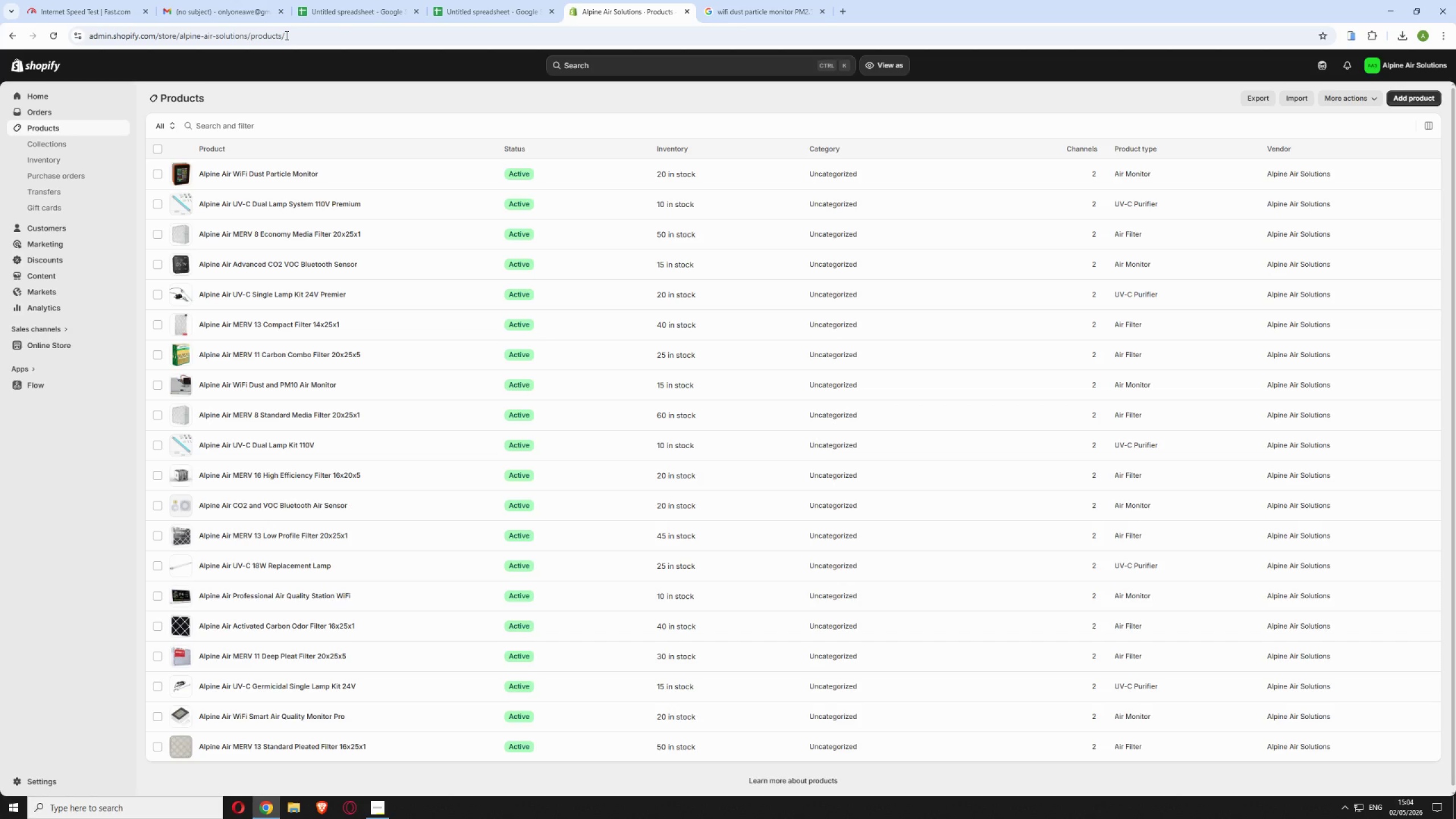 
wait(26.28)
 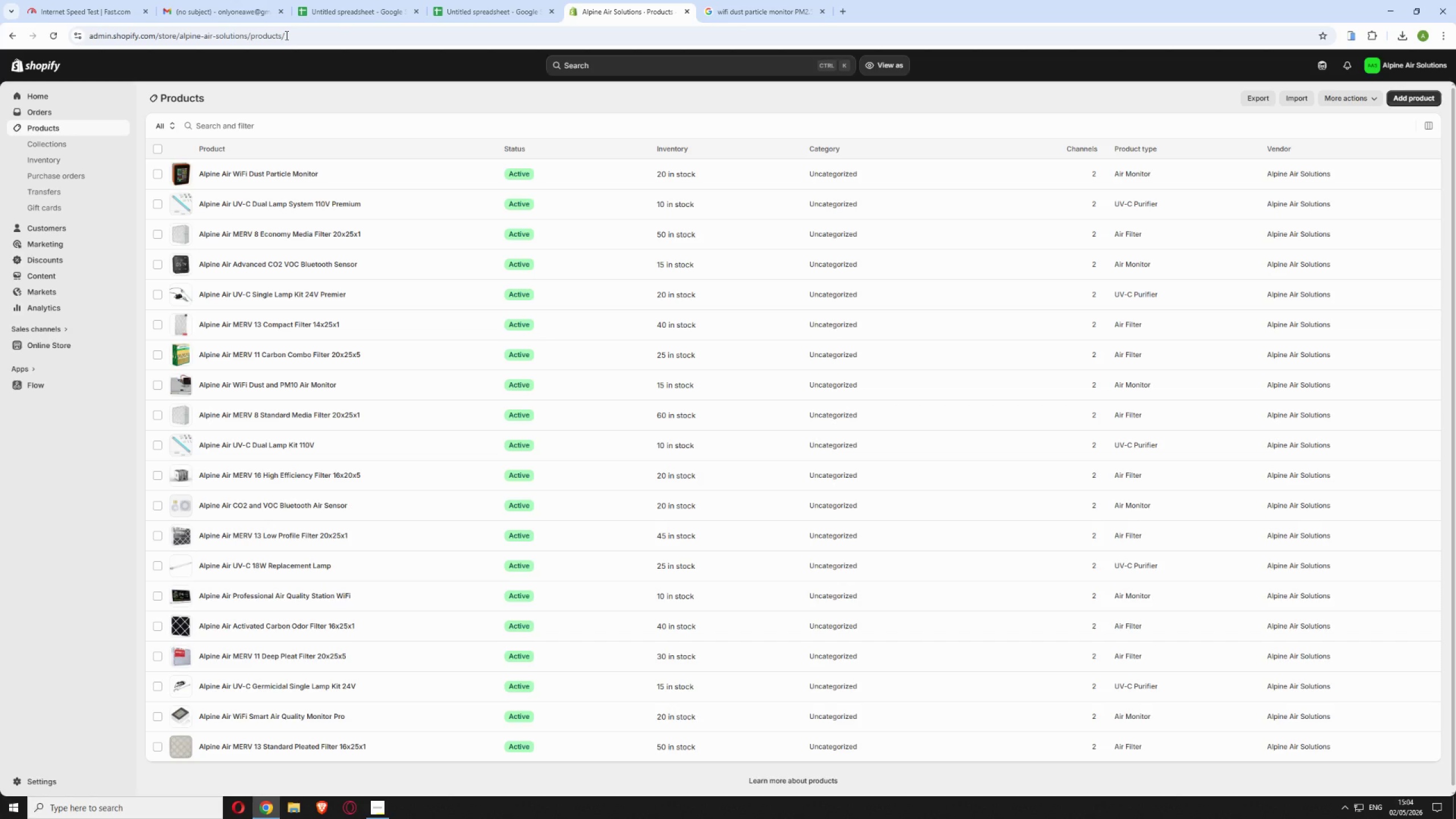 
scroll: coordinate [618, 312], scroll_direction: down, amount: 16.0
 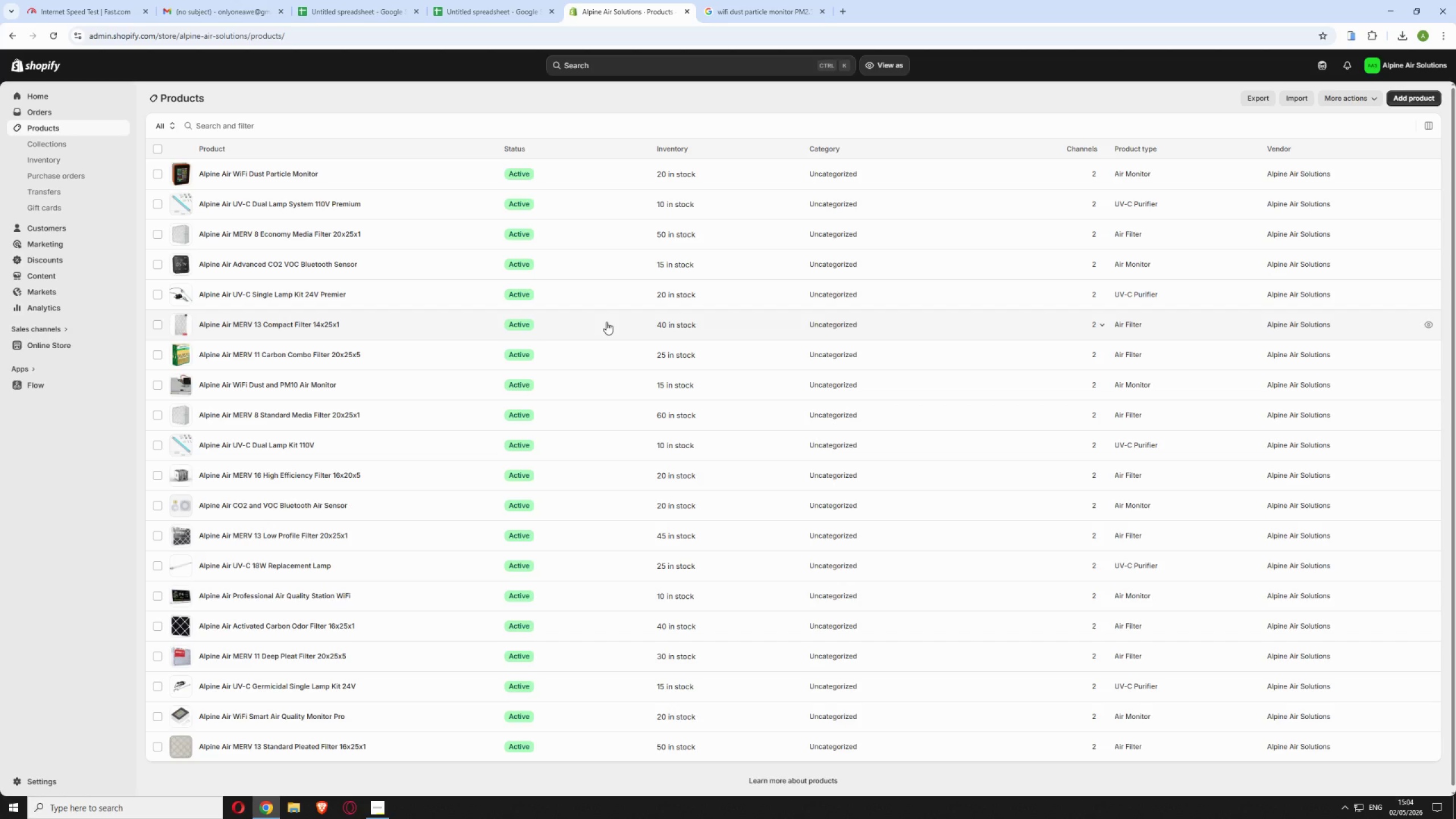 
wait(6.11)
 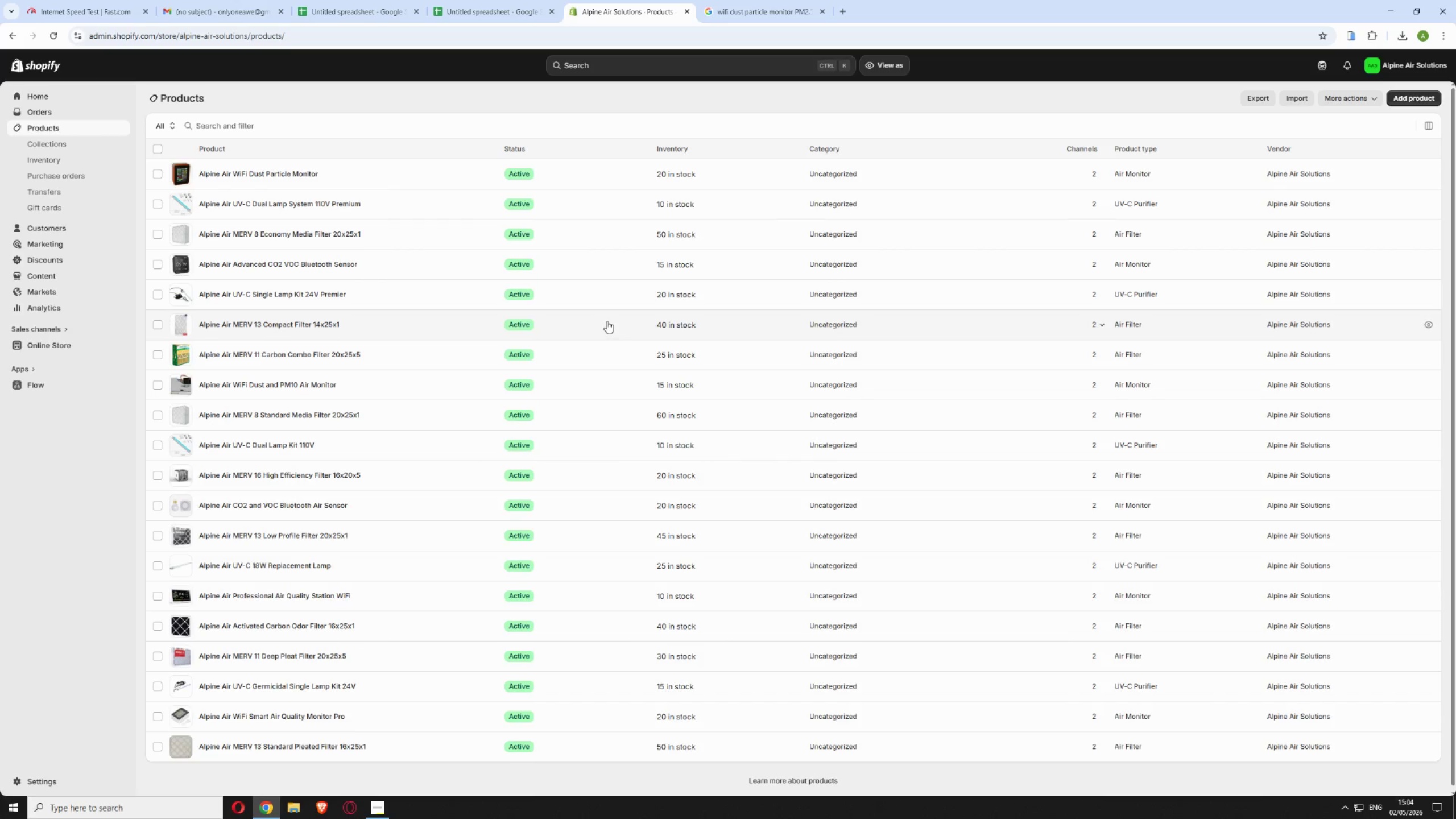 
scroll: coordinate [516, 469], scroll_direction: down, amount: 2.0
 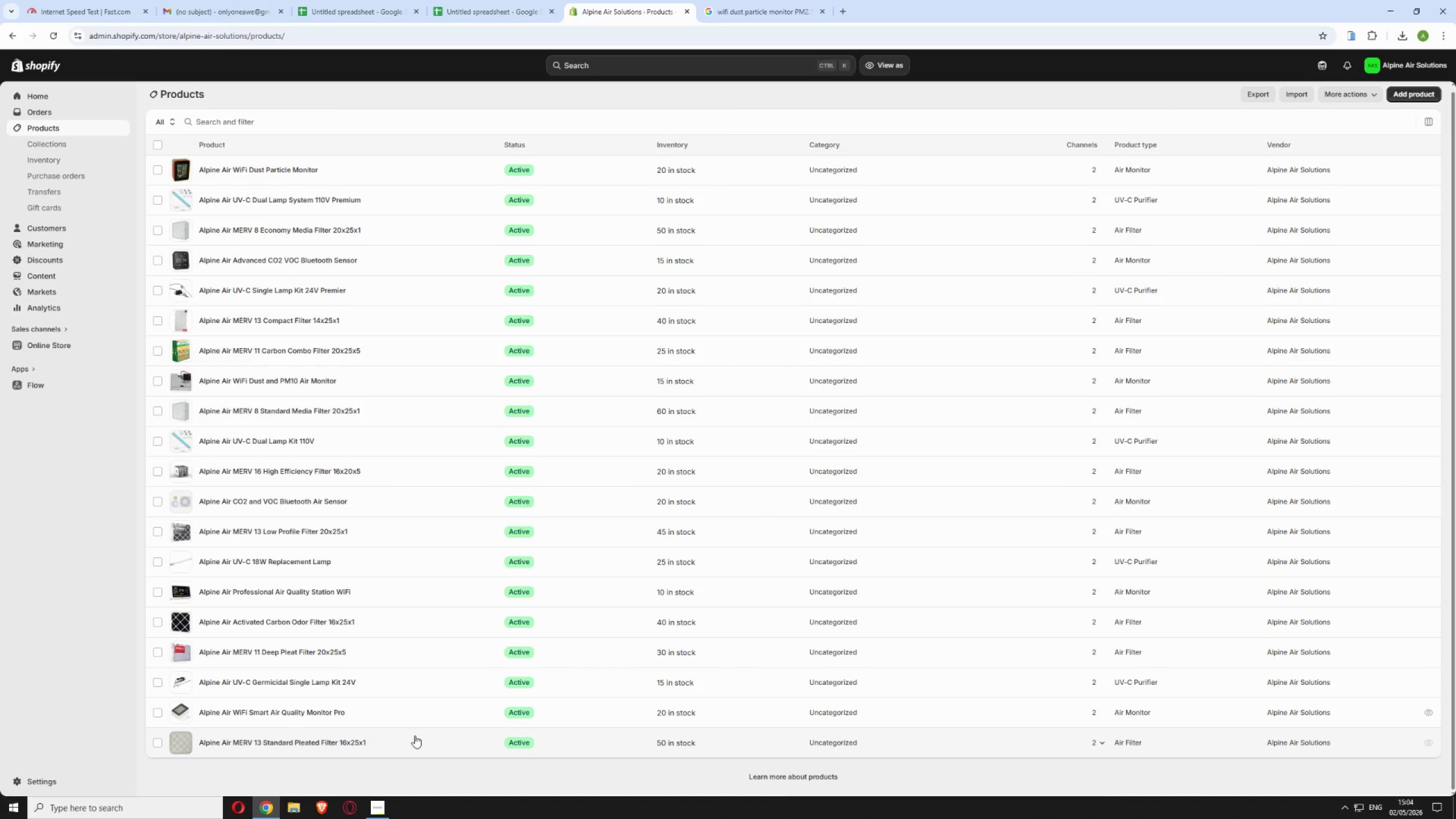 
left_click([416, 738])
 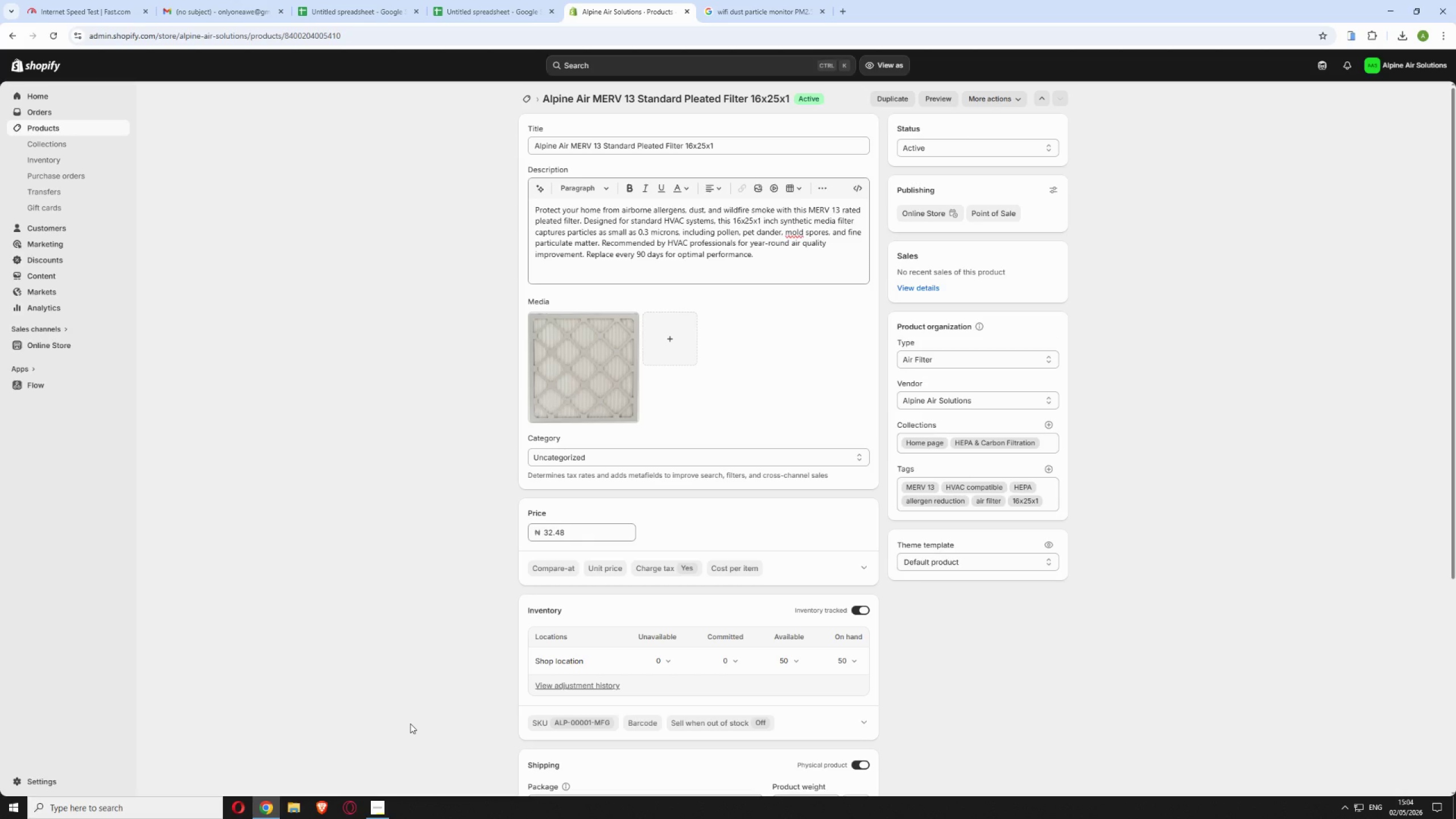 
wait(24.94)
 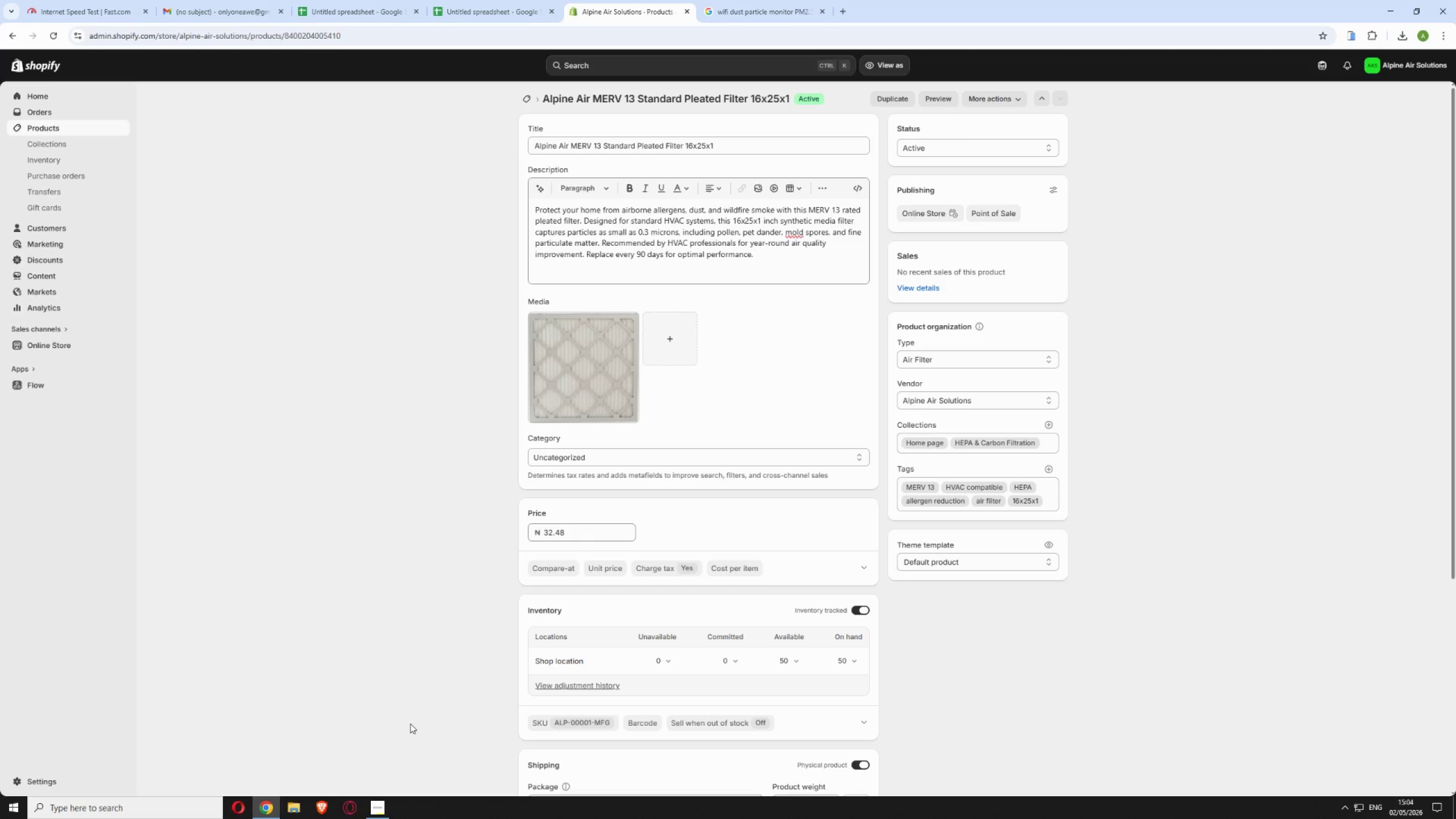 
scroll: coordinate [438, 448], scroll_direction: down, amount: 11.0
 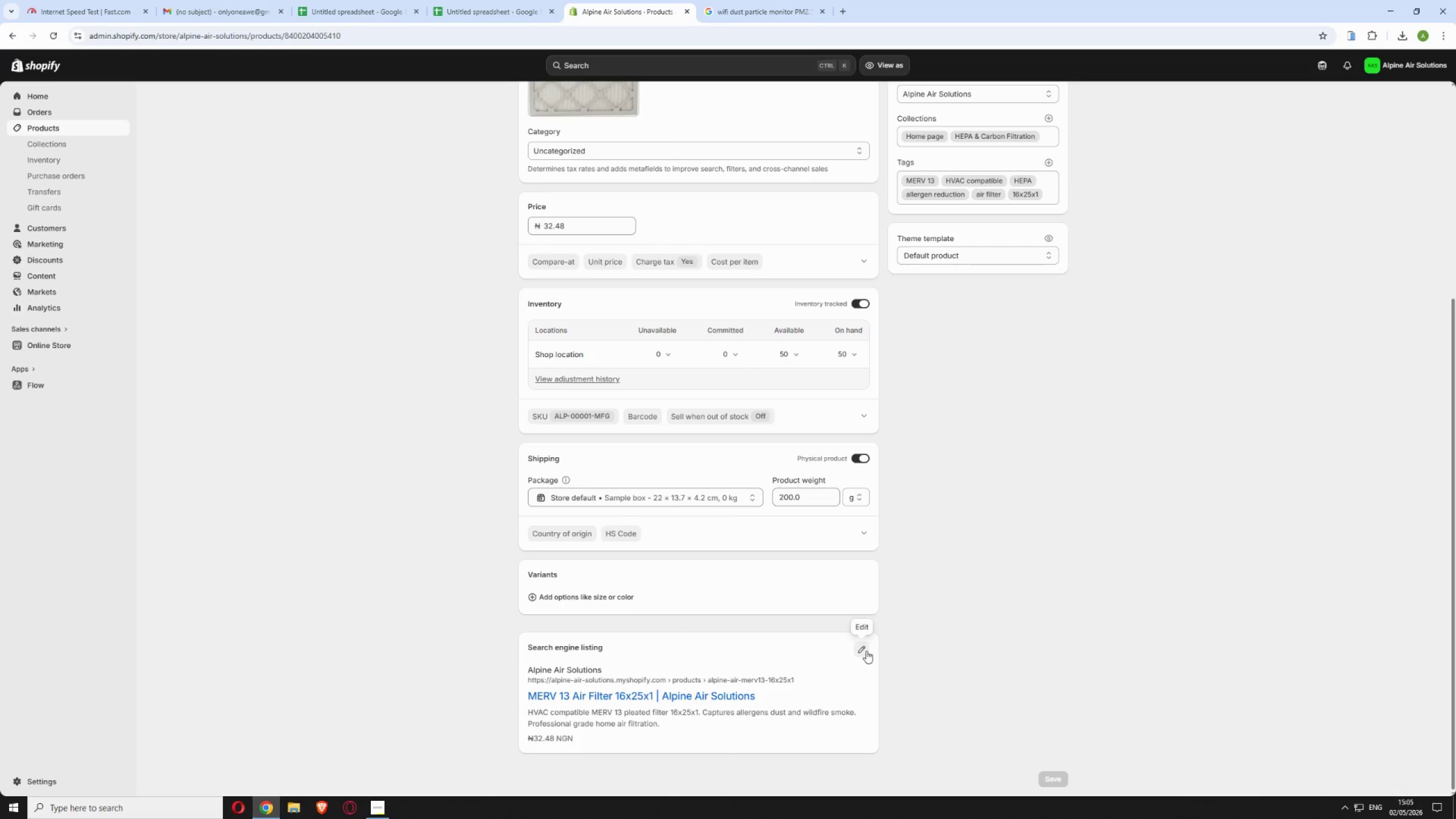 
left_click([864, 648])
 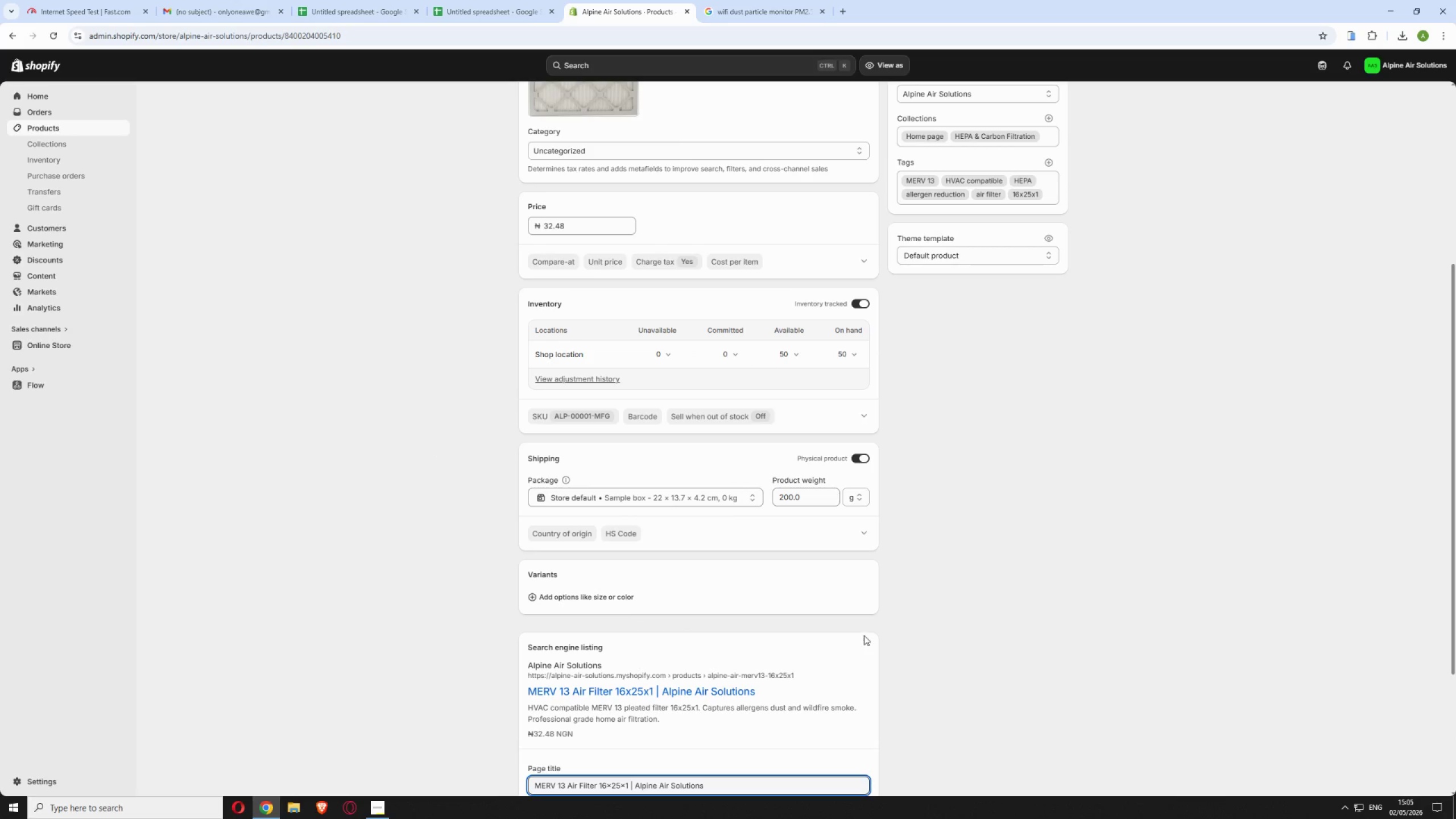 
scroll: coordinate [634, 552], scroll_direction: down, amount: 8.0
 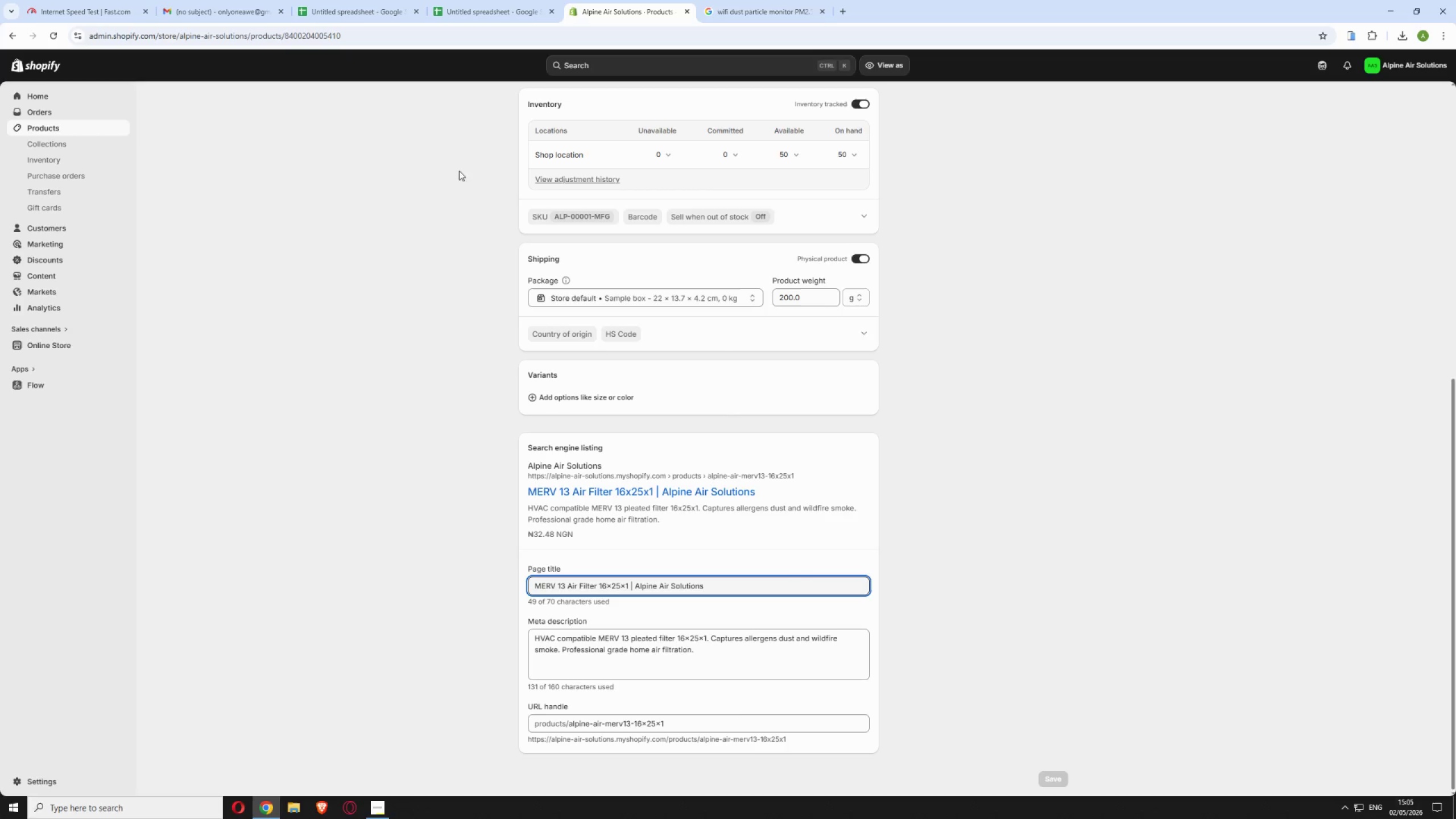 
left_click([317, 0])
 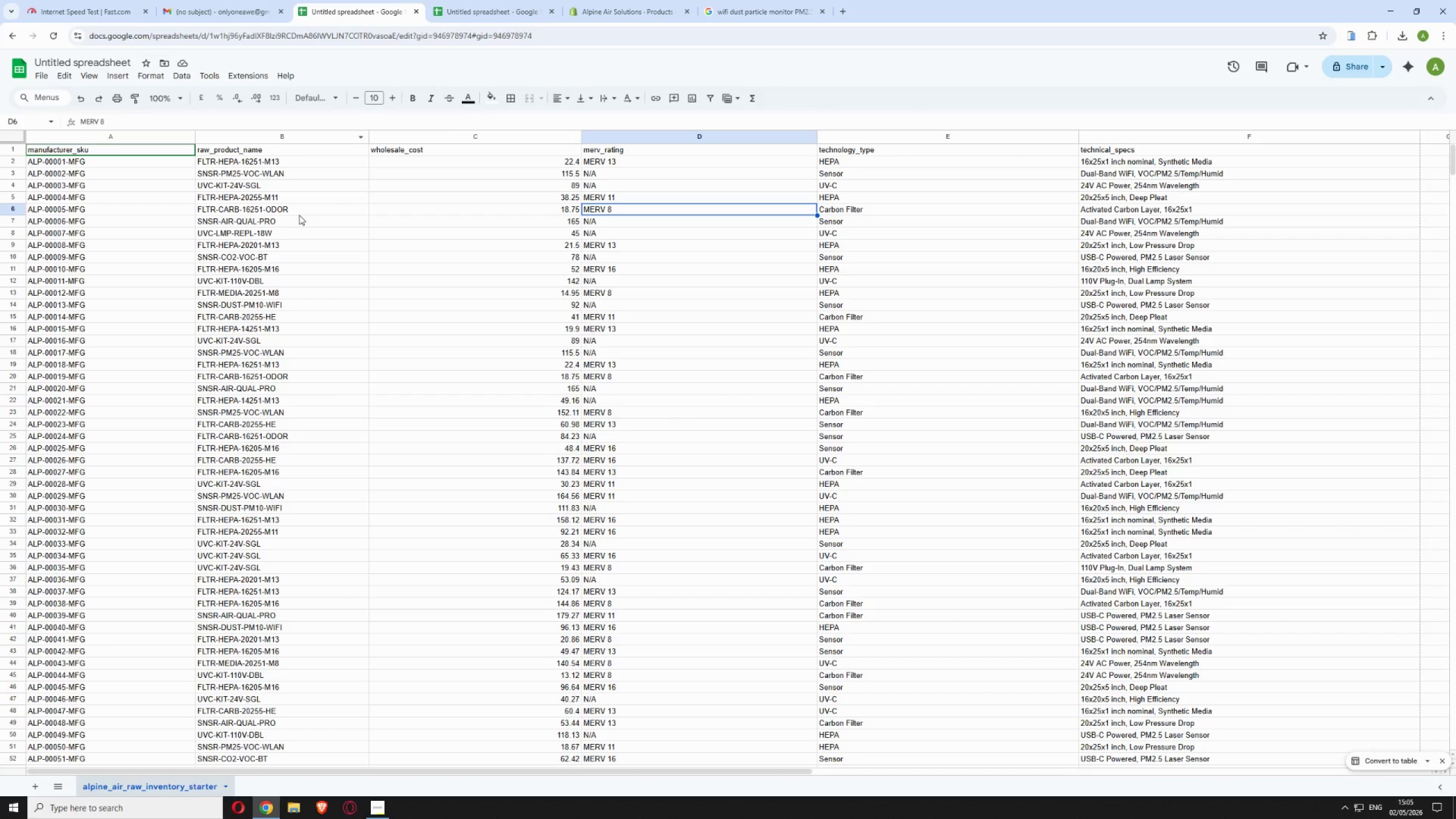 
scroll: coordinate [299, 215], scroll_direction: up, amount: 4.0
 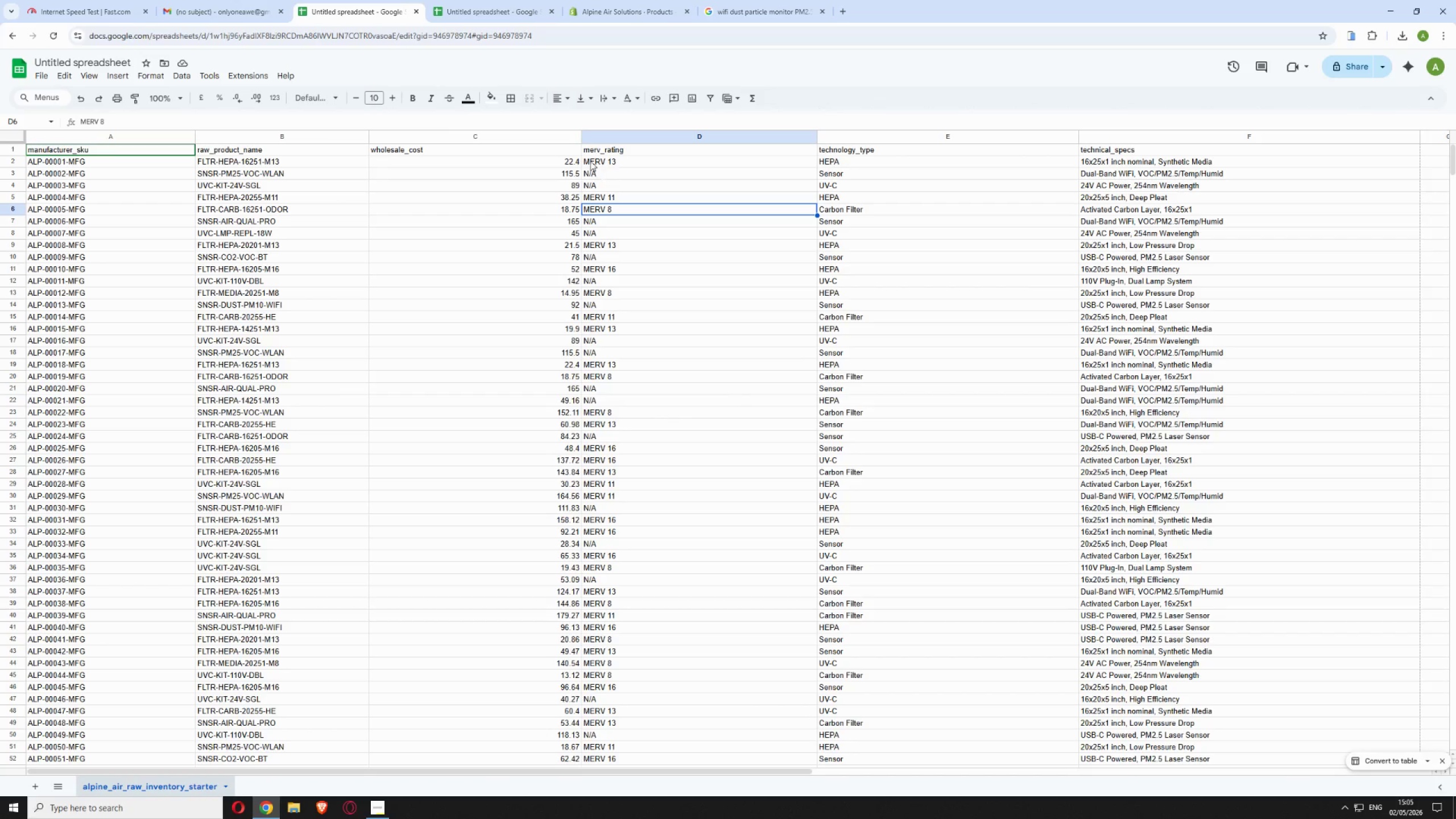 
left_click([612, 4])
 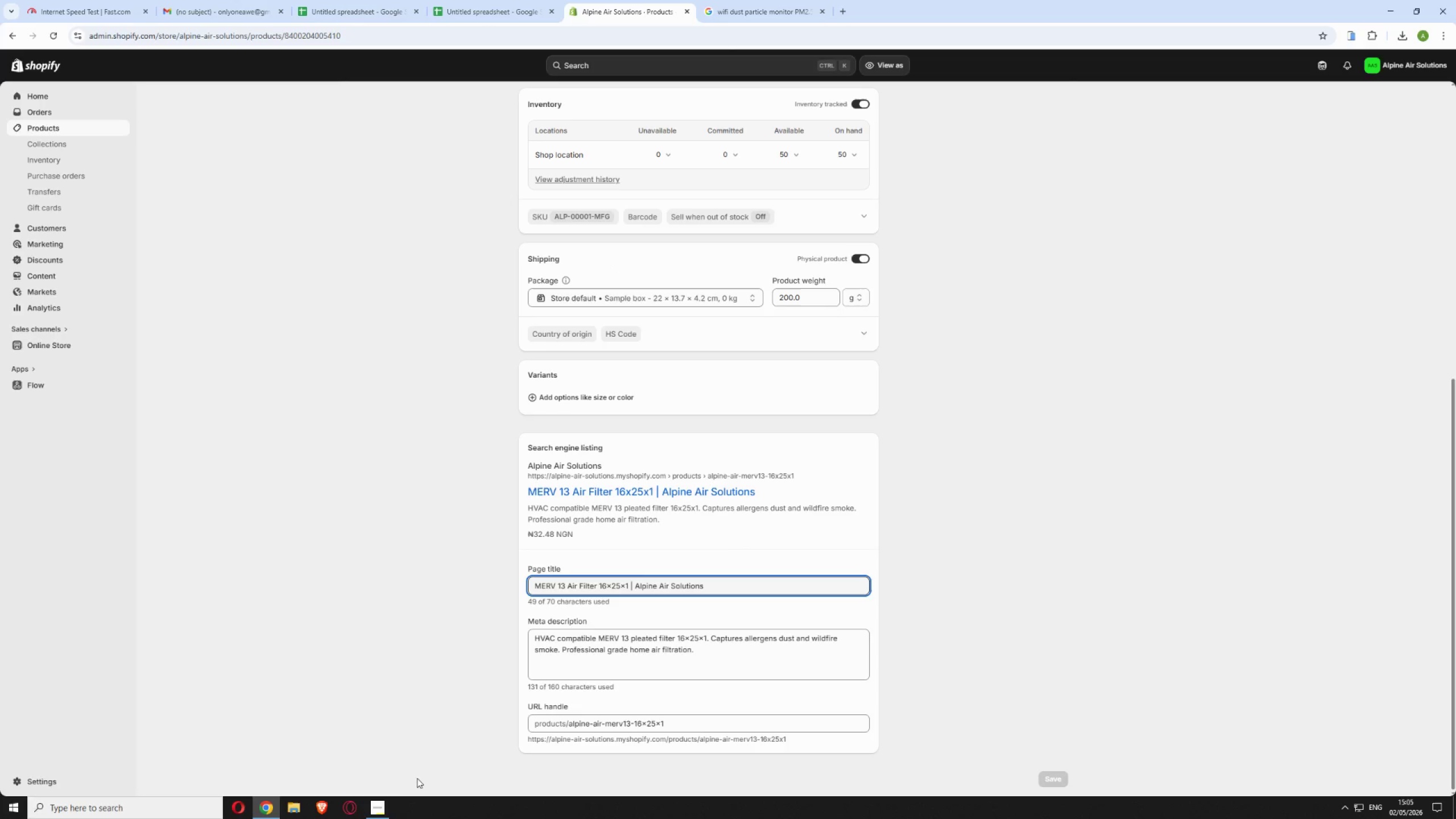 
left_click([380, 810])